 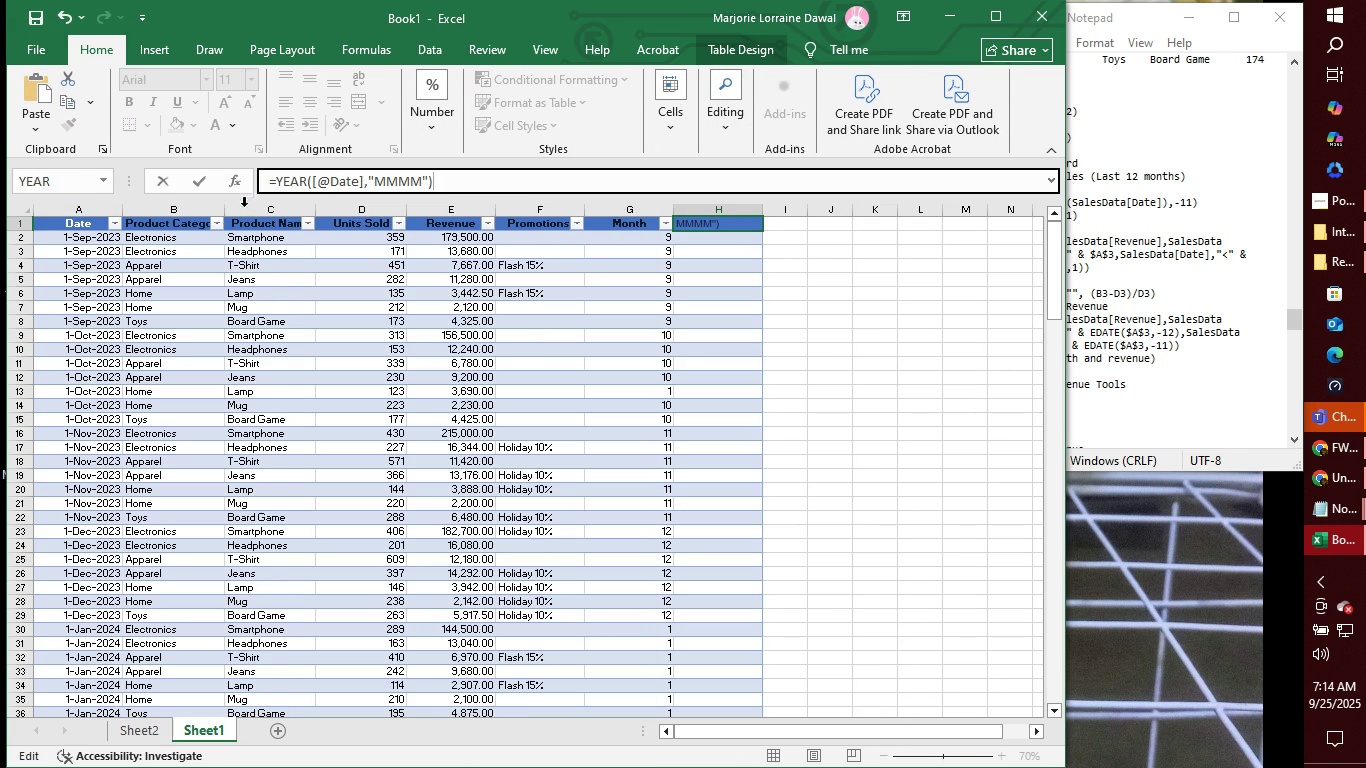 
key(Enter)
 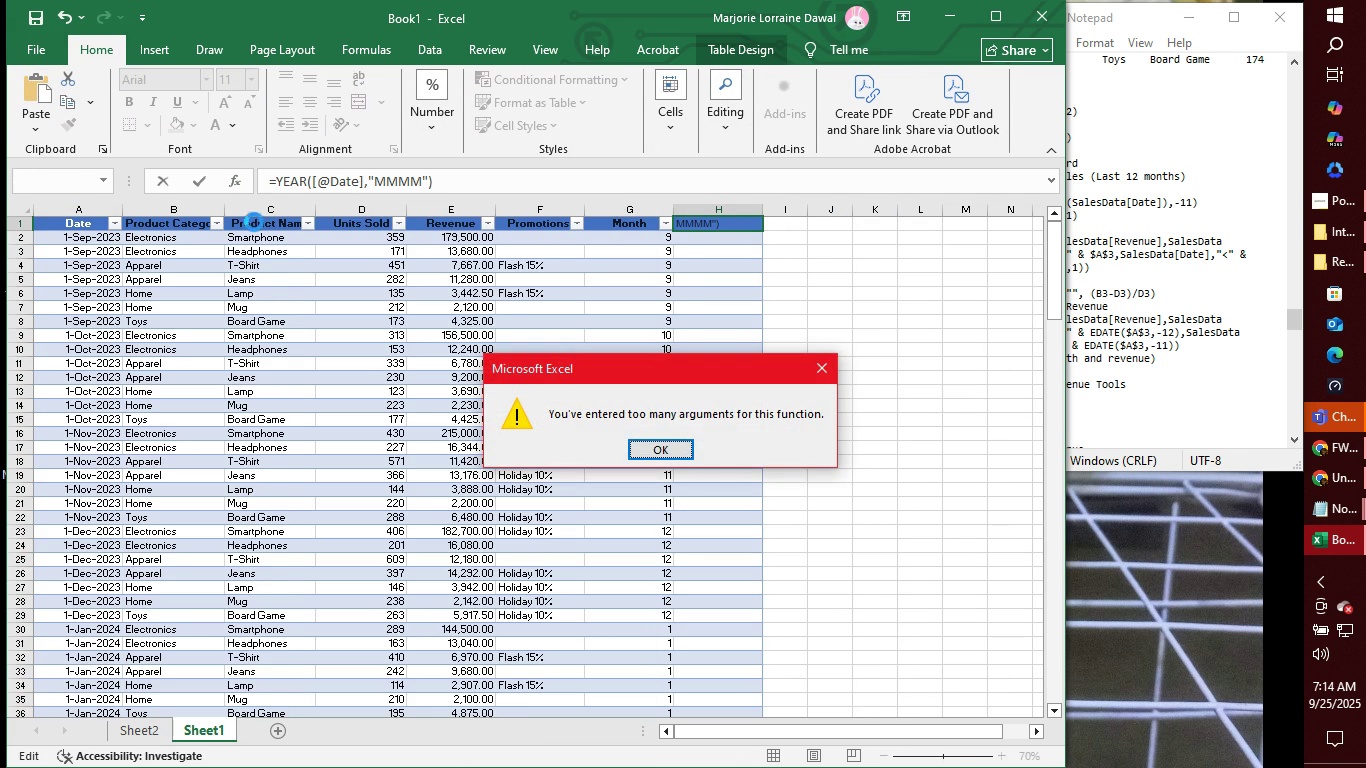 
key(Enter)
 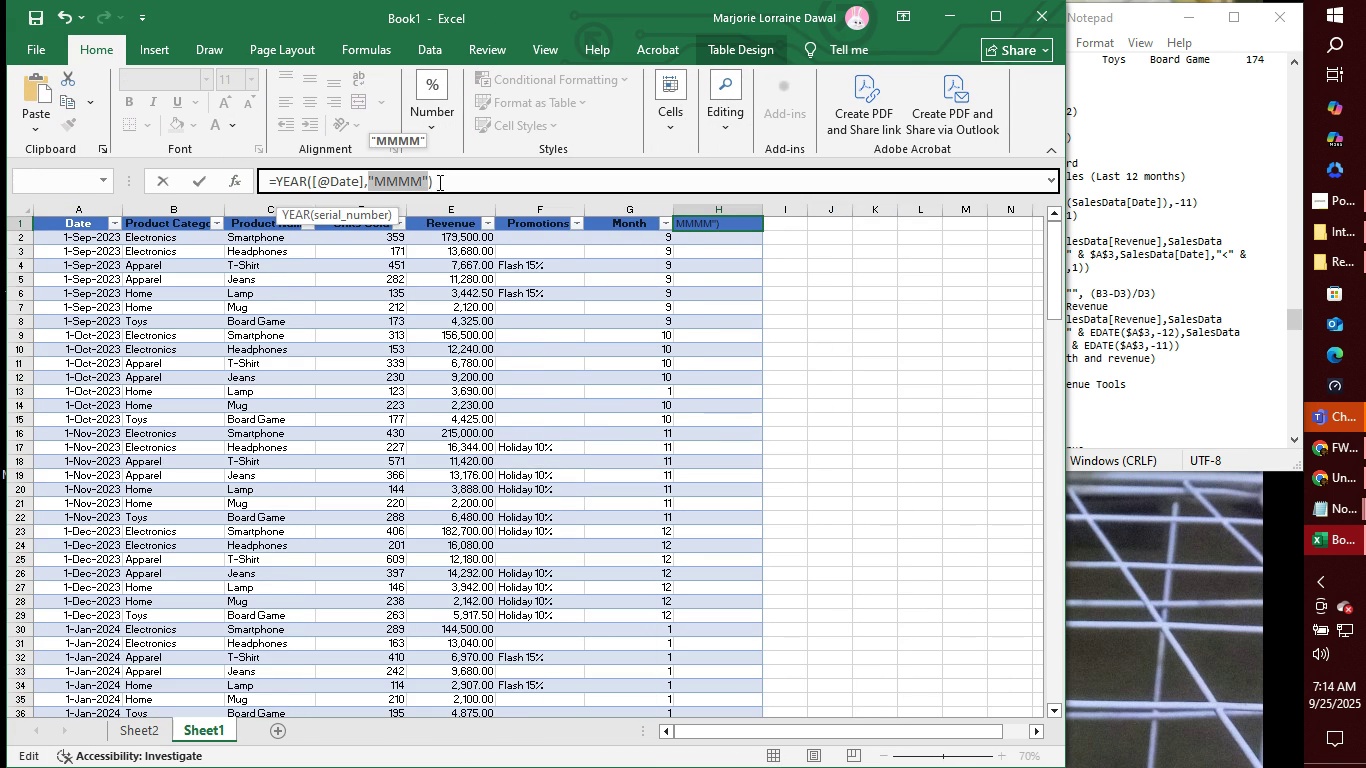 
left_click([451, 181])
 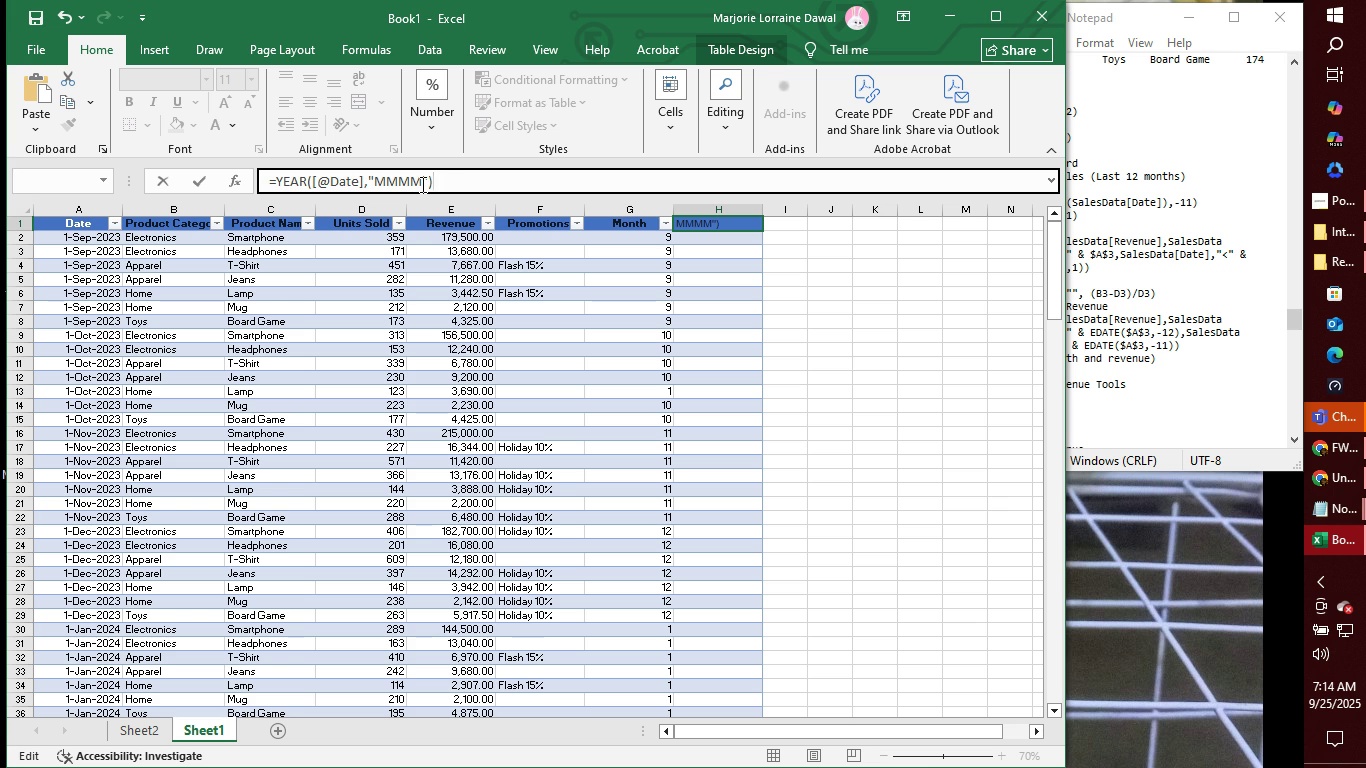 
wait(10.14)
 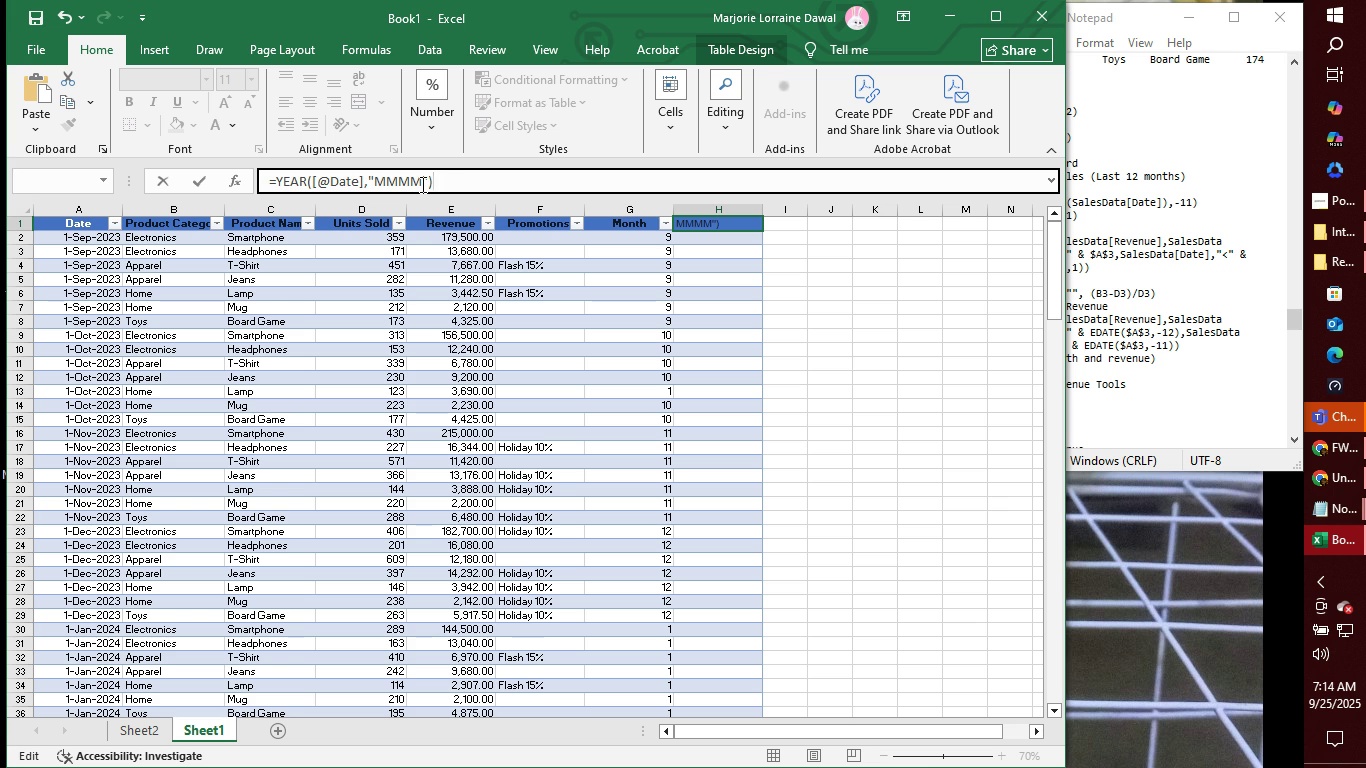 
left_click([305, 181])
 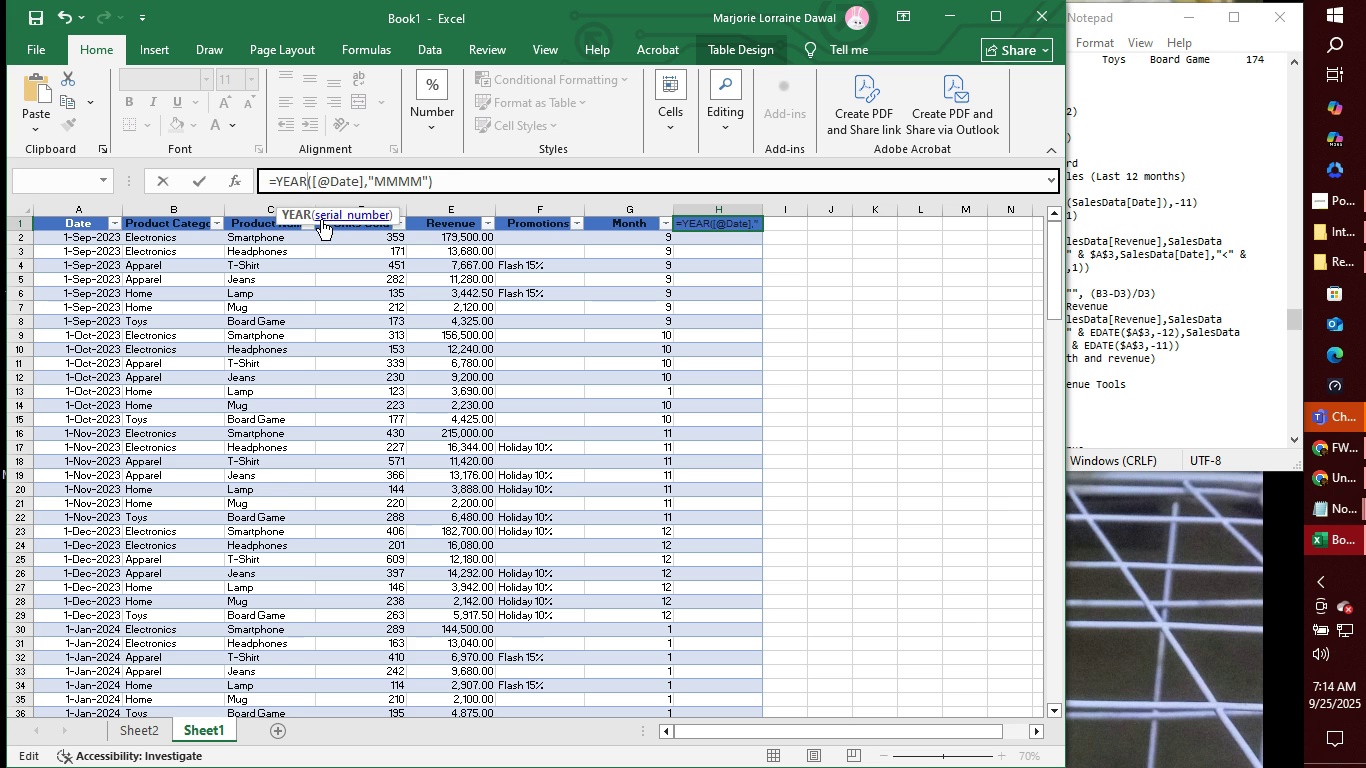 
key(Backspace)
key(Backspace)
key(Backspace)
key(Backspace)
type(TEXT)
 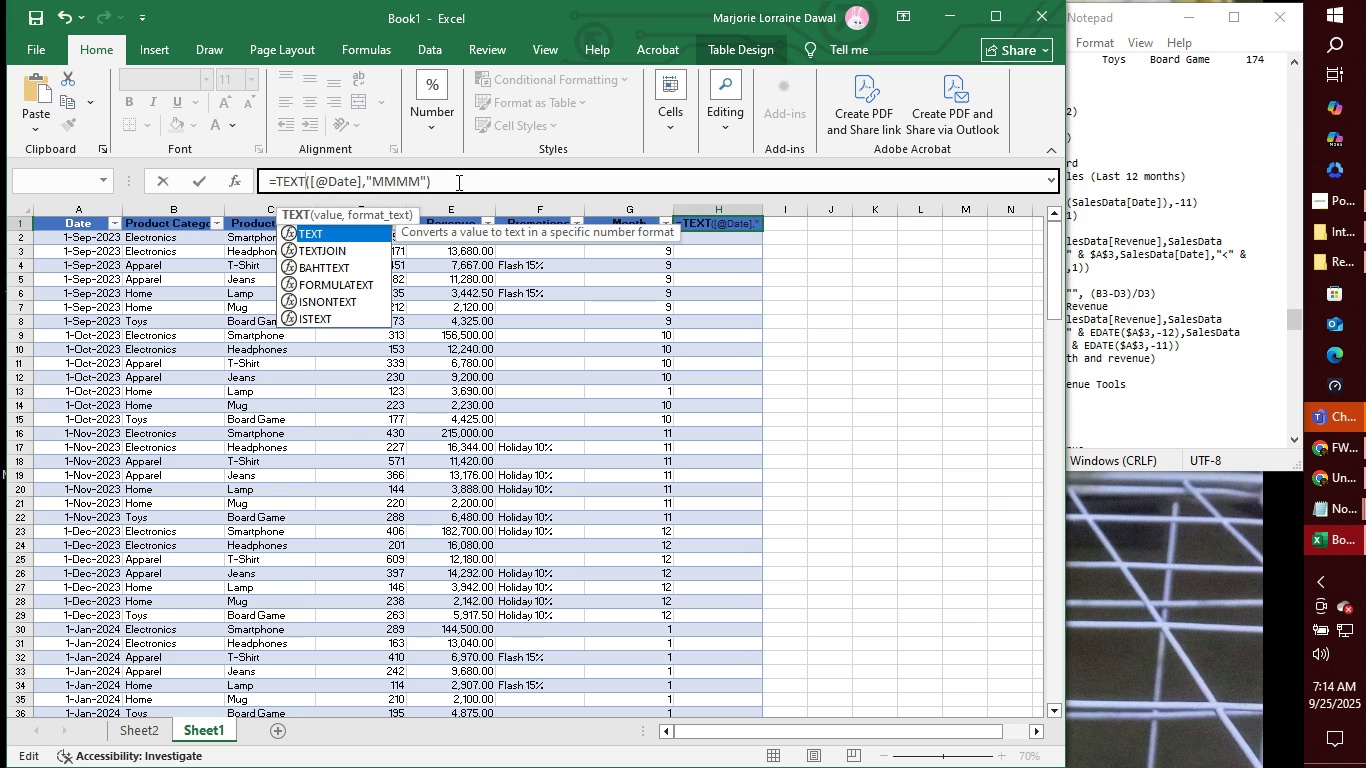 
left_click([457, 182])
 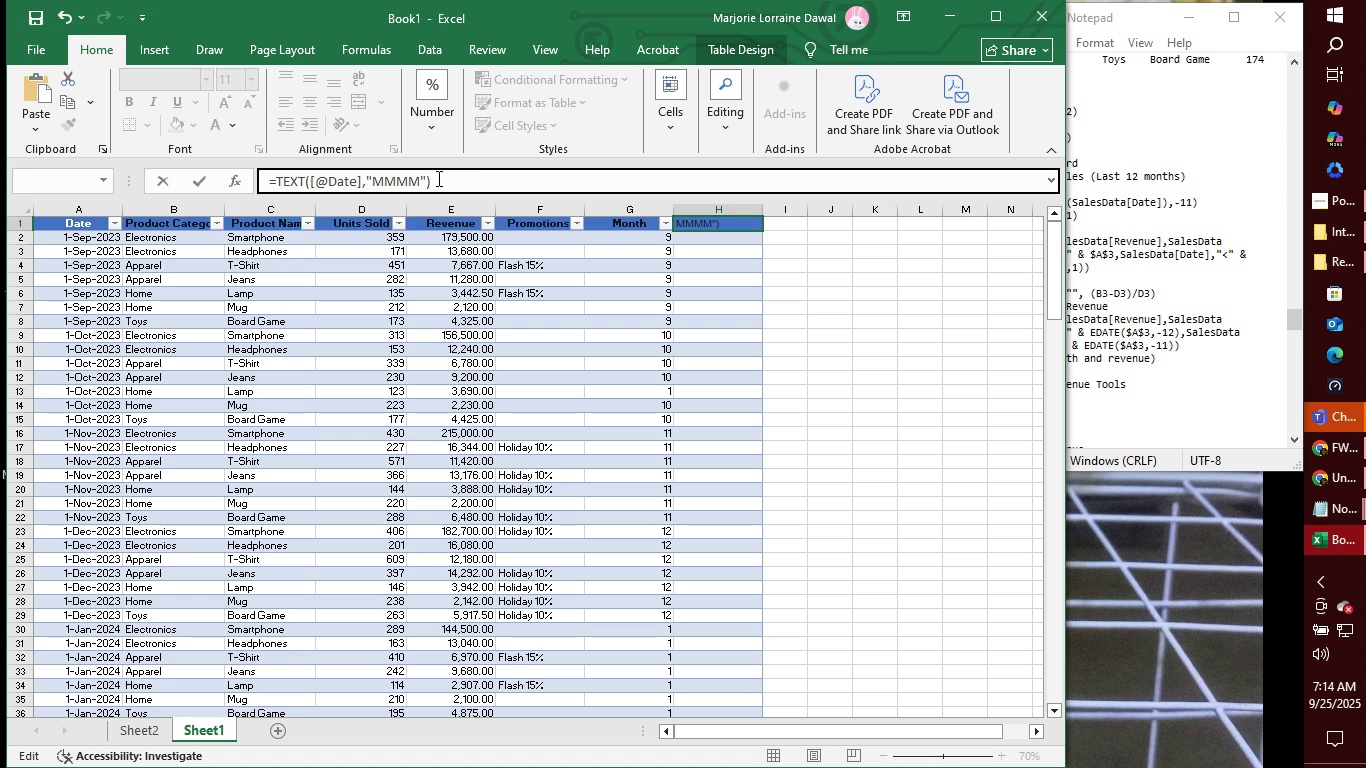 
left_click([437, 178])
 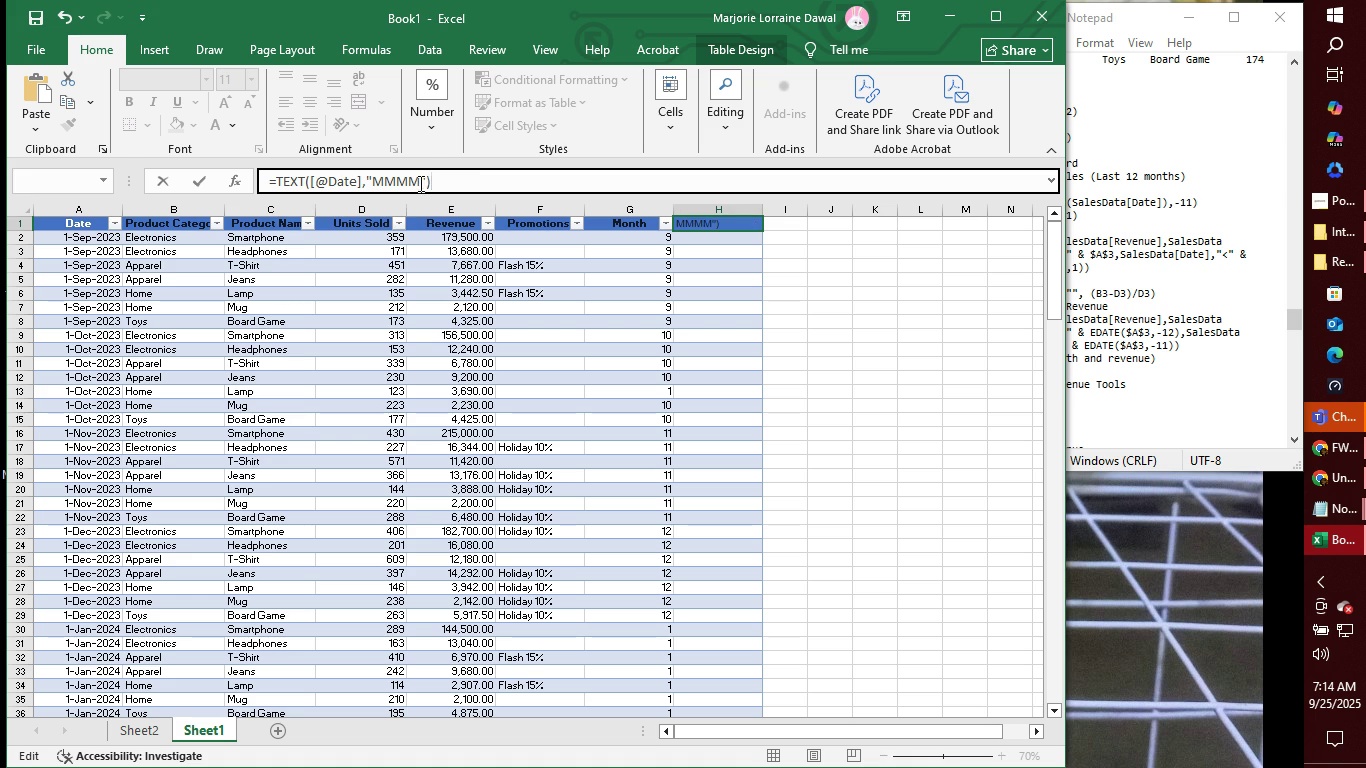 
left_click([419, 183])
 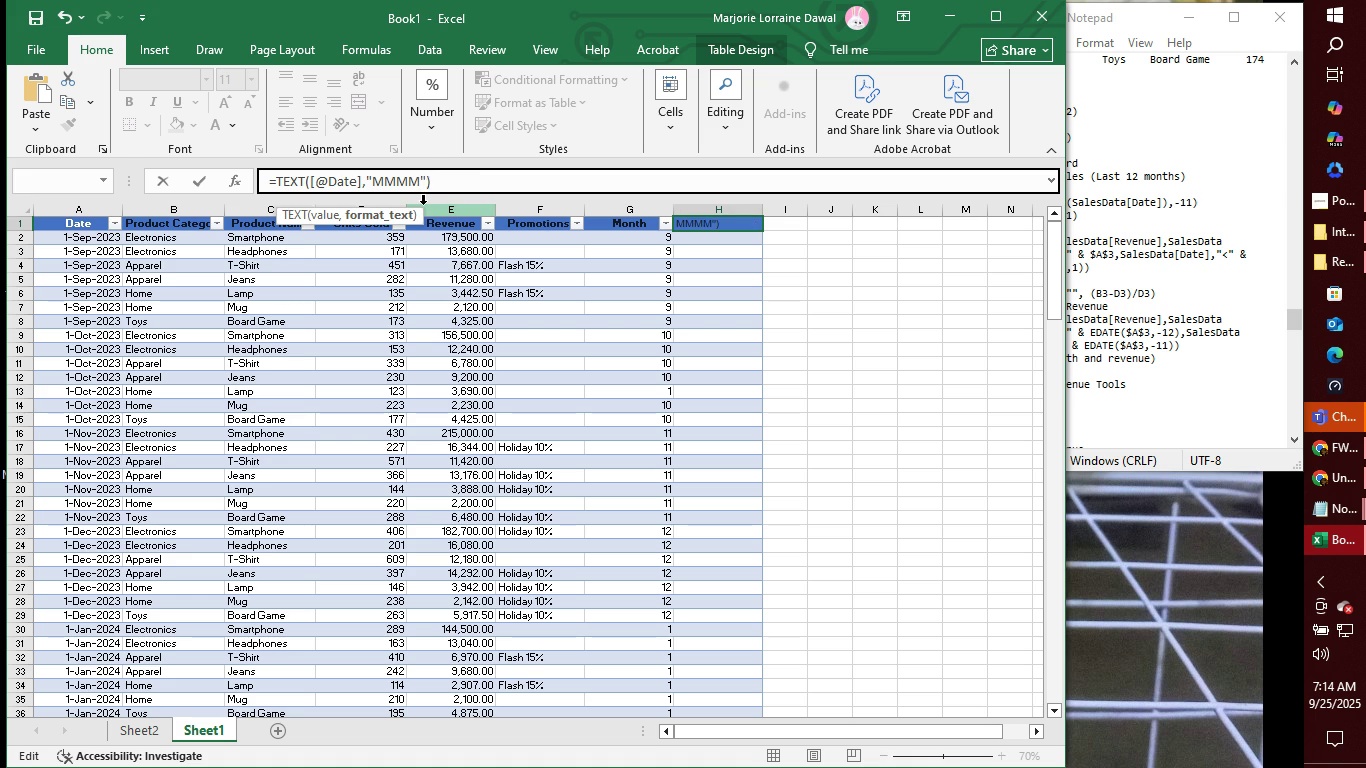 
key(Backspace)
key(Backspace)
key(Backspace)
key(Backspace)
type(YYYY)